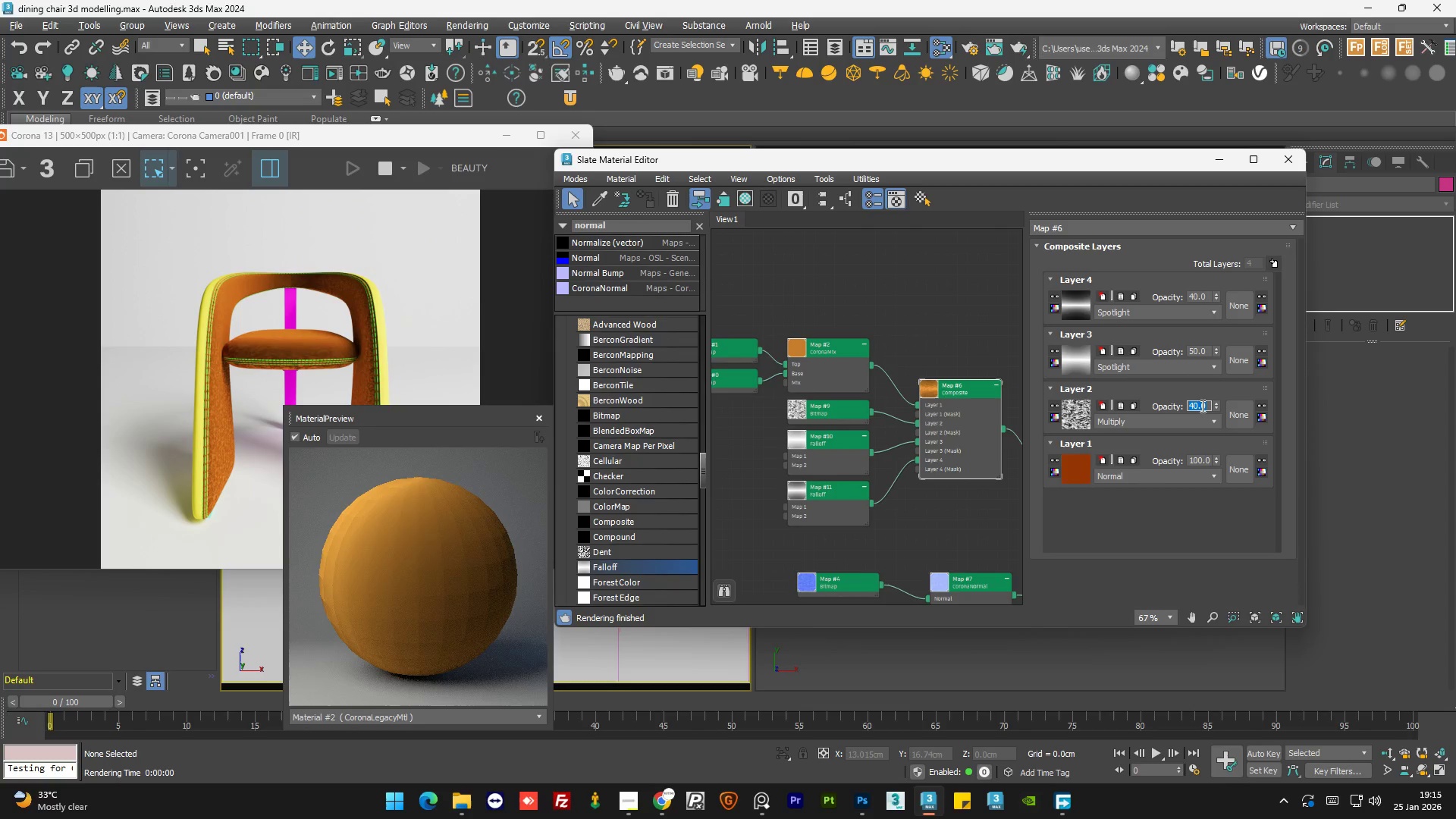 
key(Numpad3)
 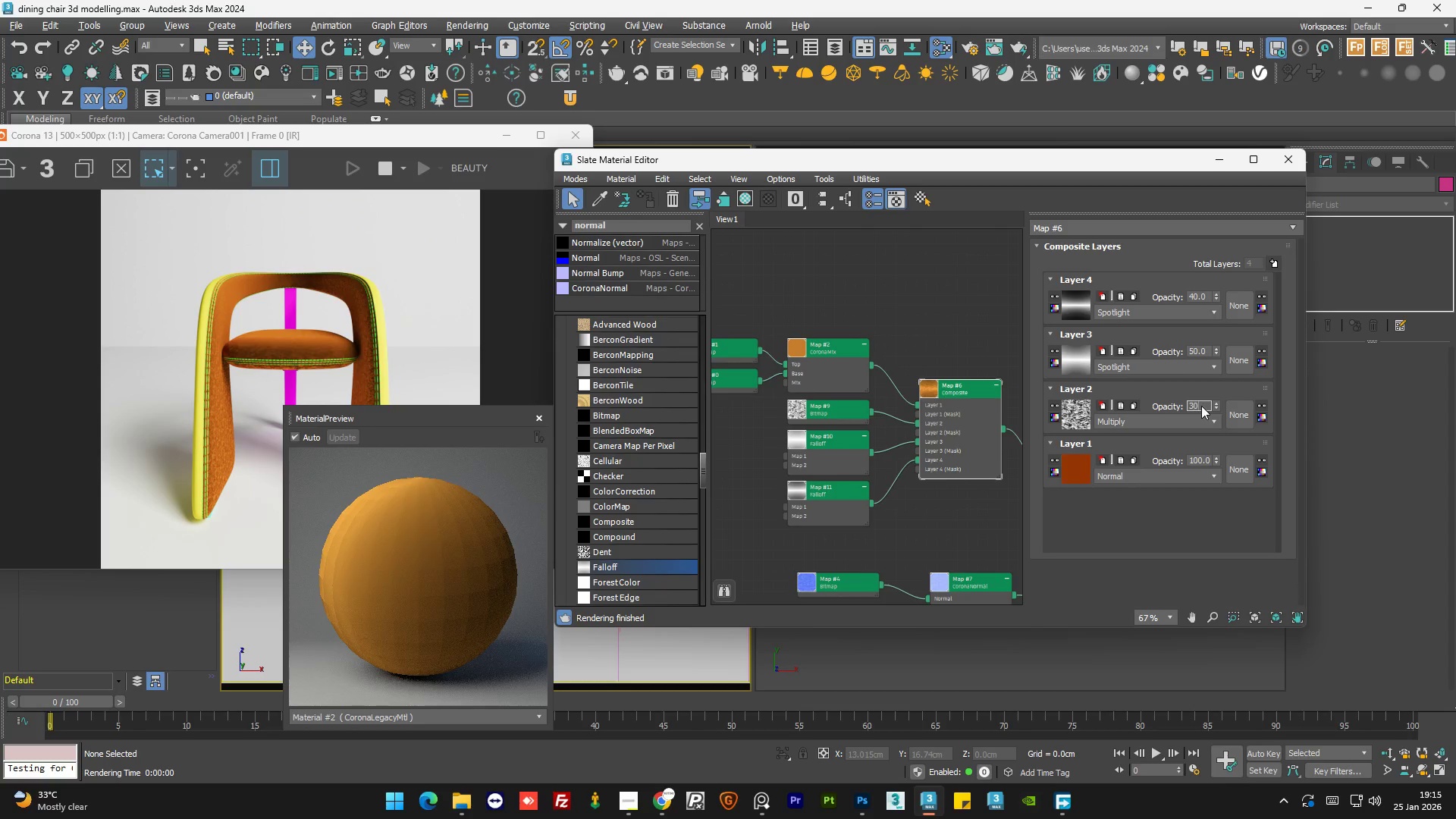 
key(Numpad0)
 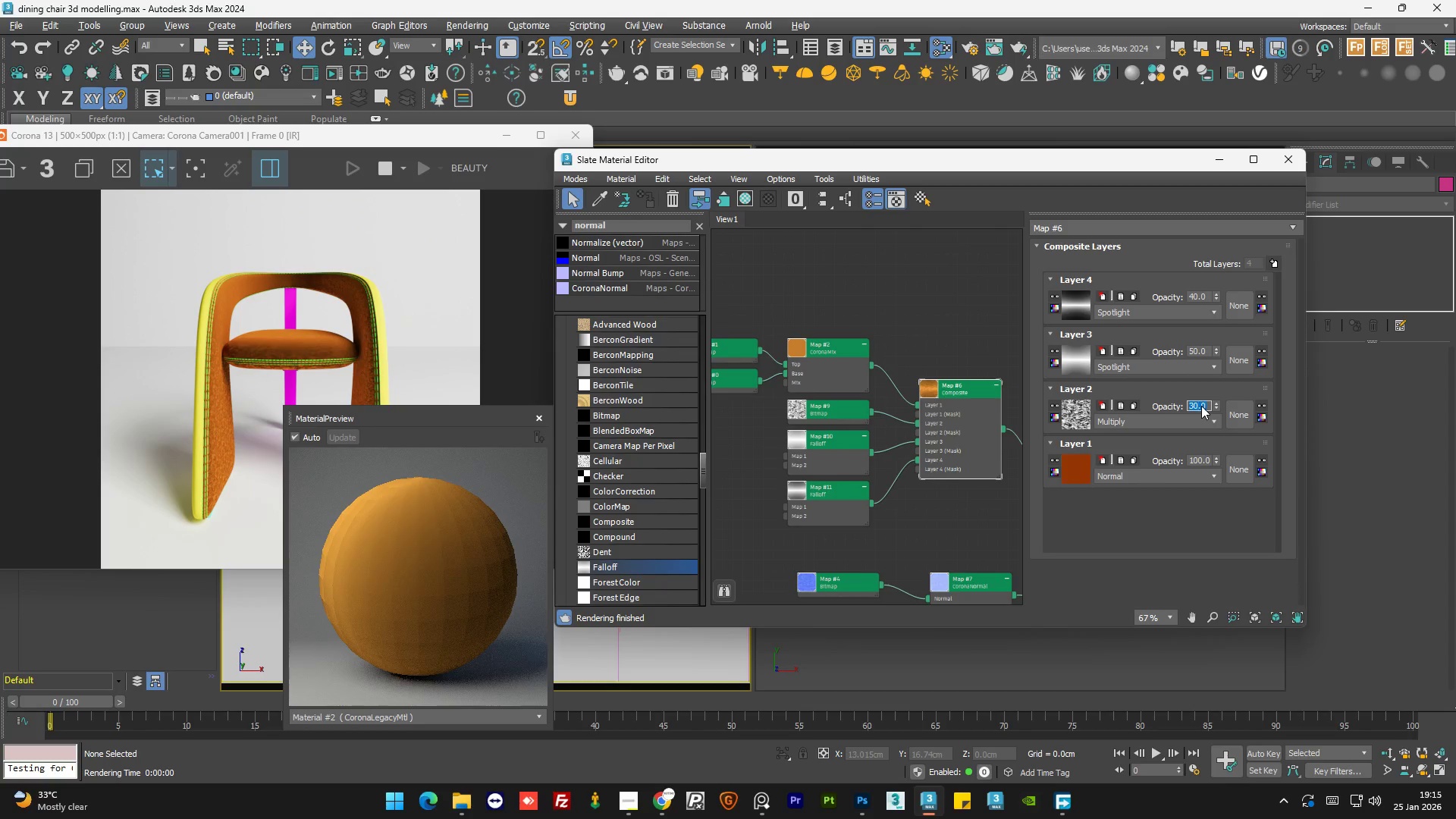 
key(NumpadEnter)
 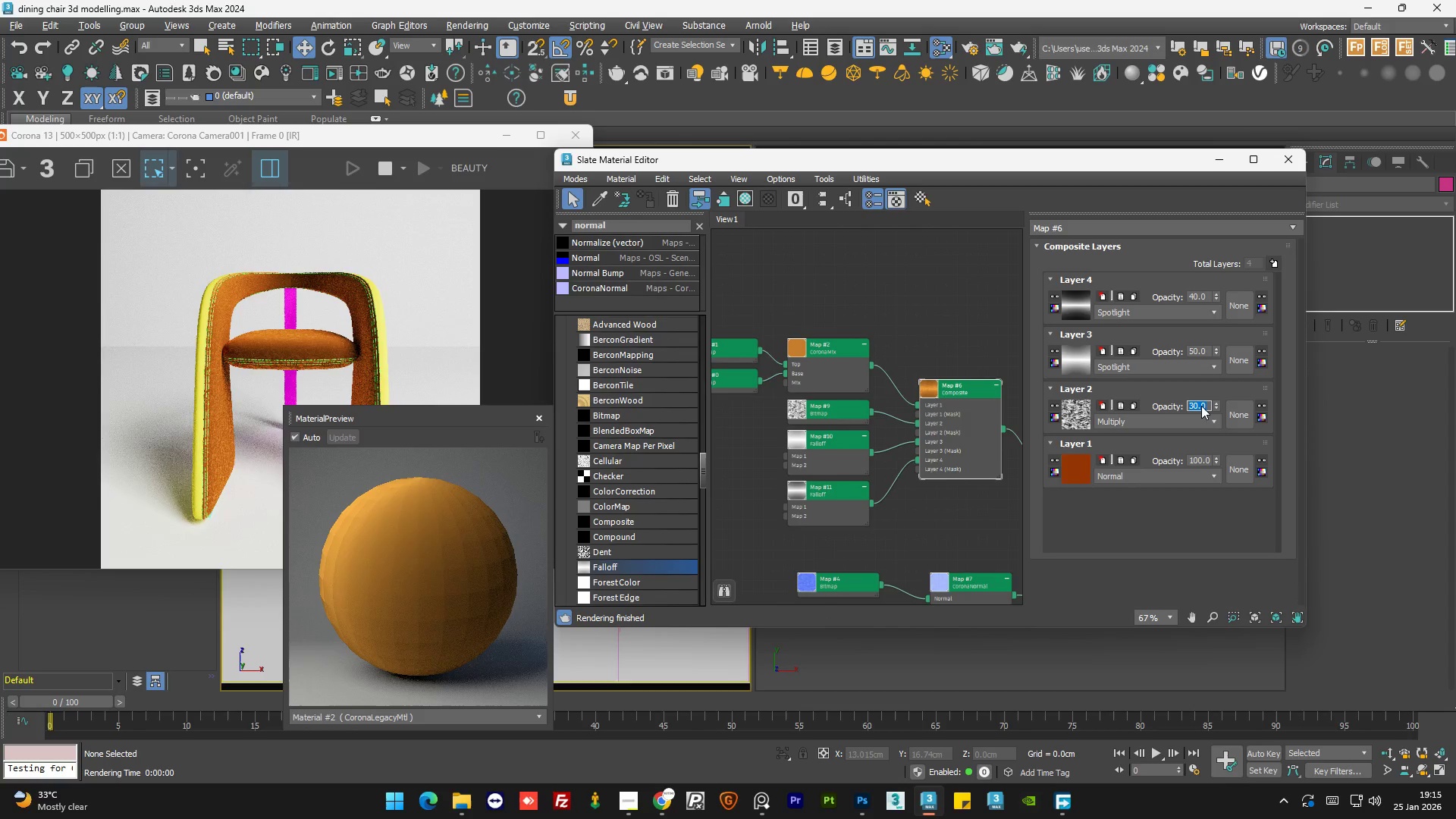 
double_click([874, 312])
 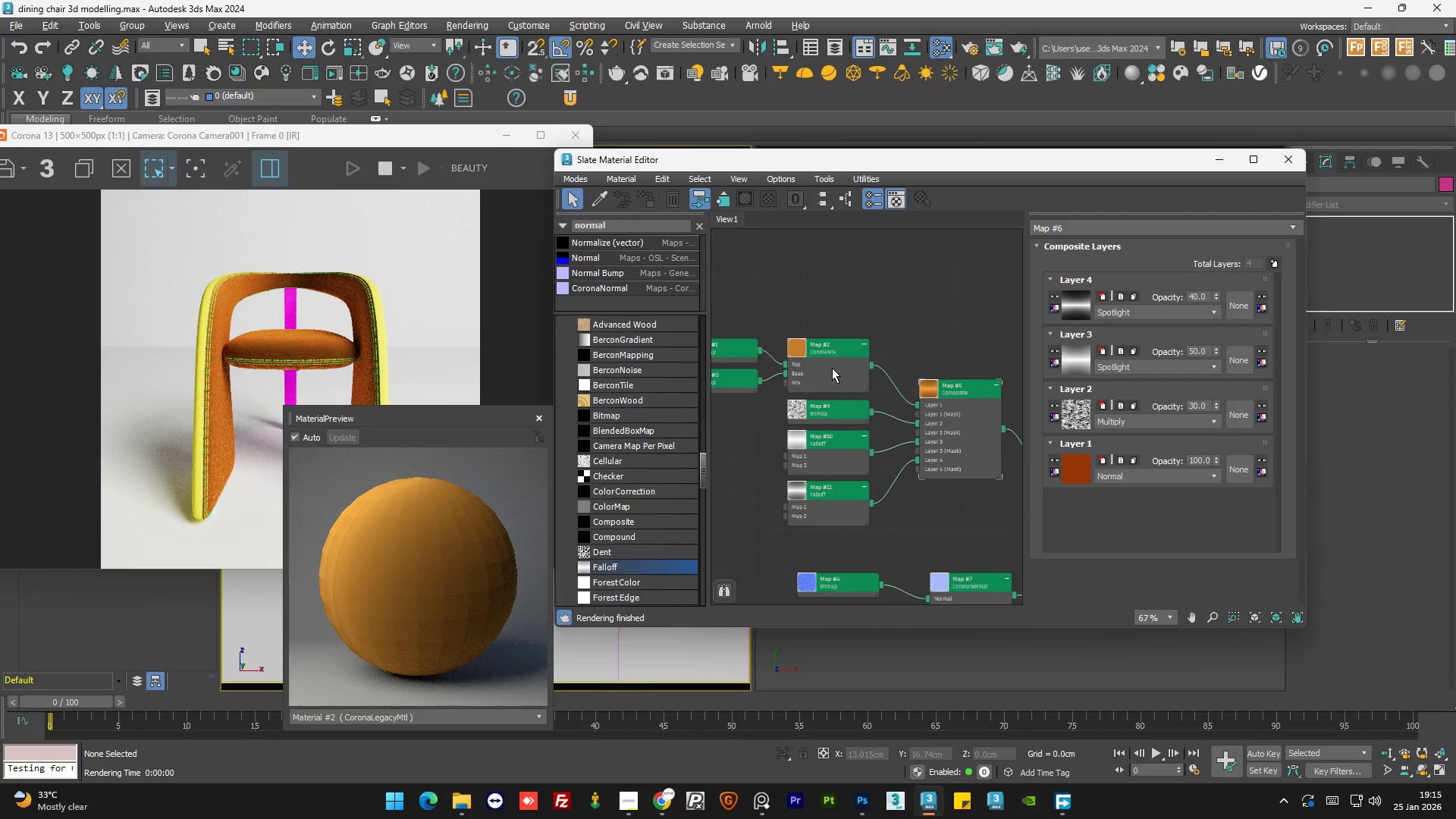 
left_click_drag(start_coordinate=[829, 369], to_coordinate=[832, 365])
 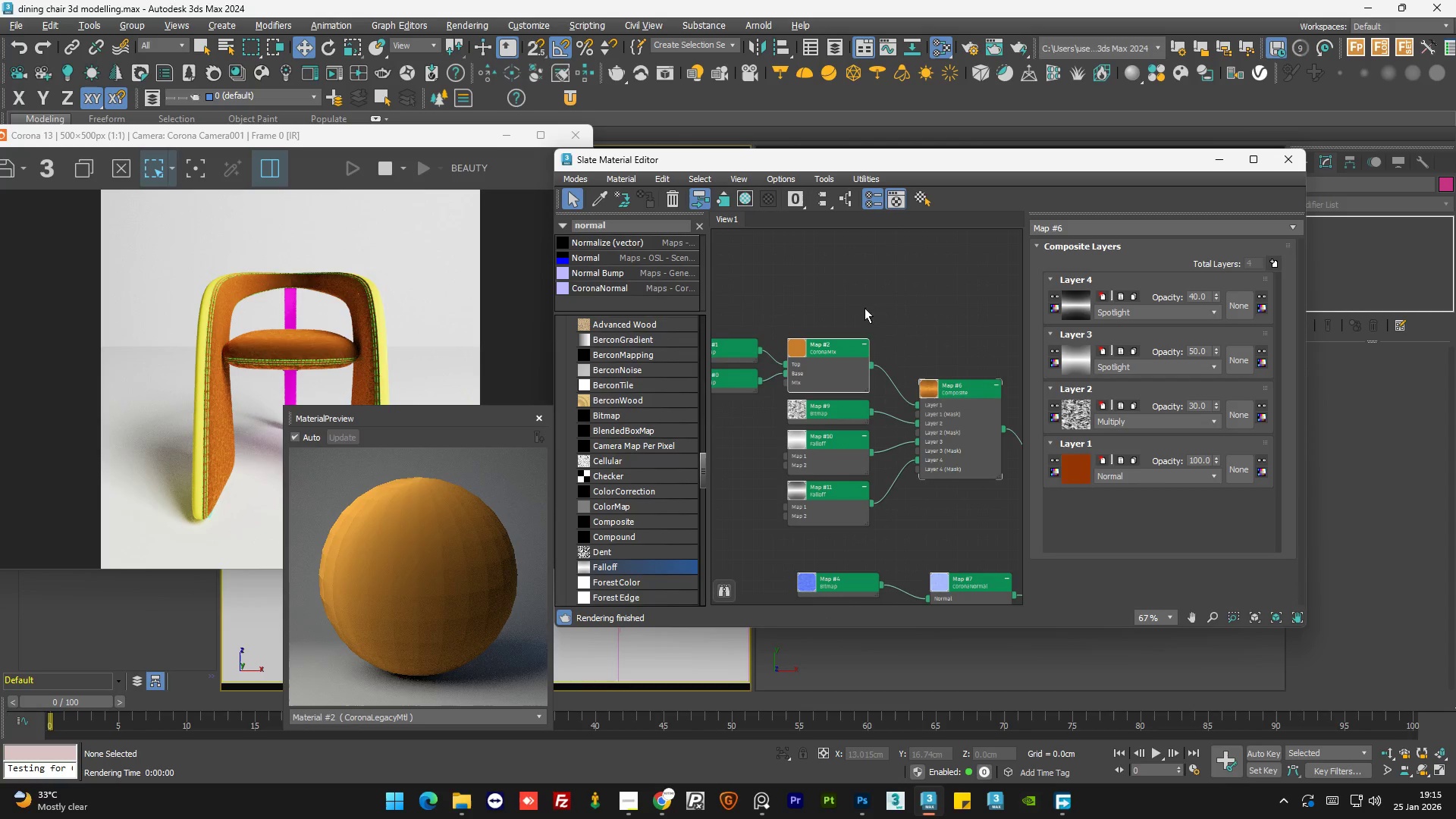 
left_click([869, 294])
 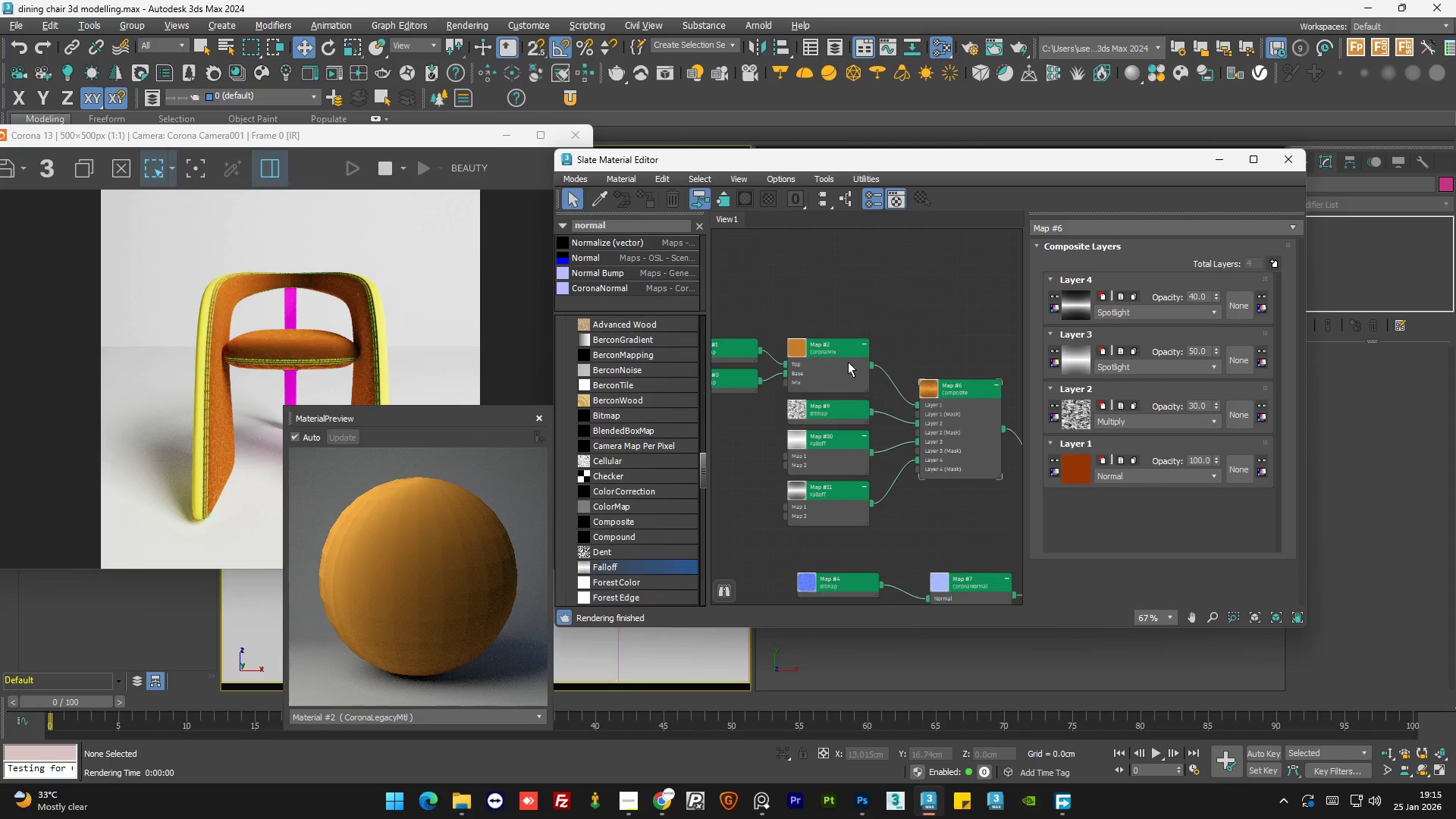 
scroll: coordinate [914, 466], scroll_direction: up, amount: 1.0
 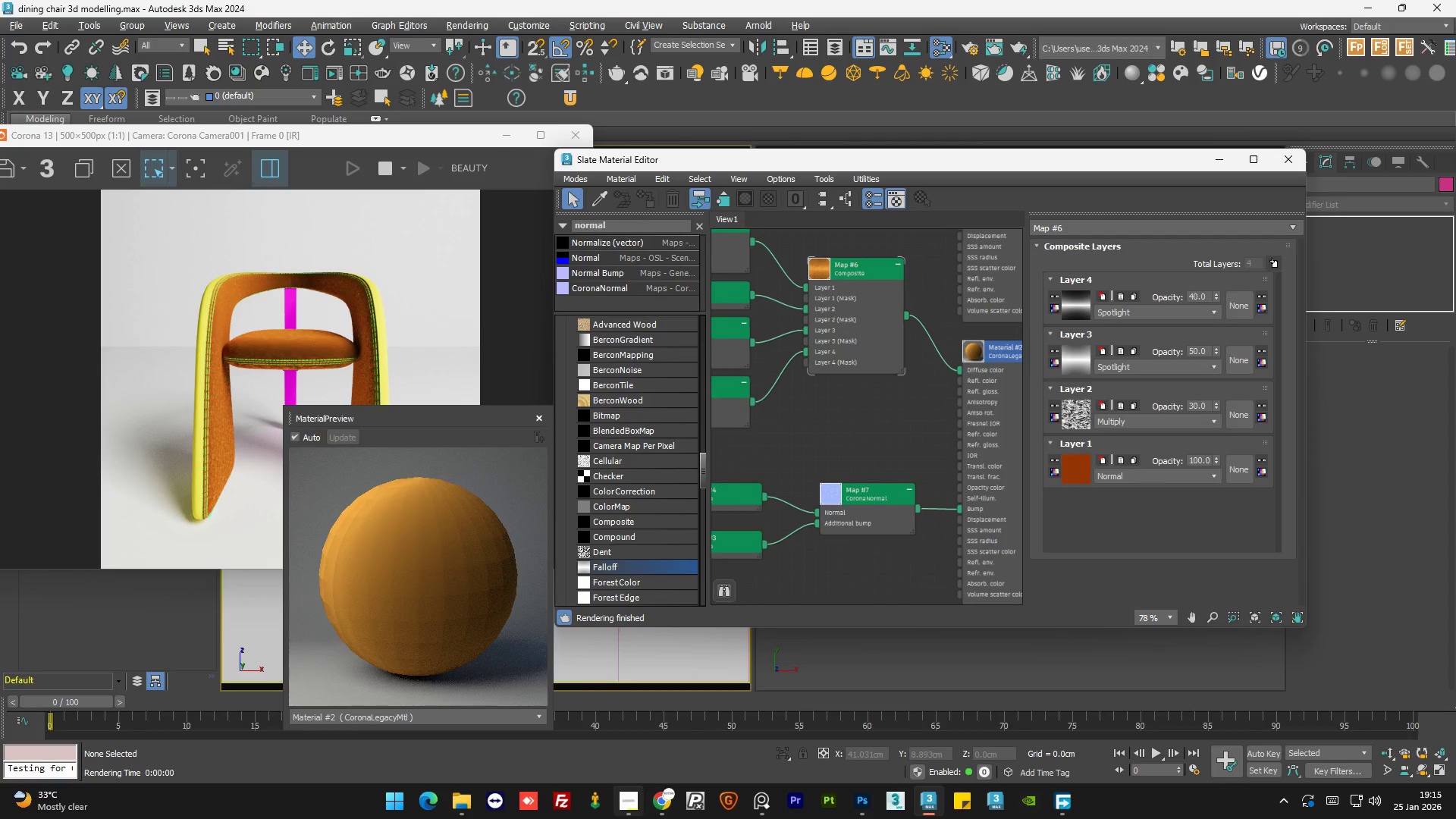 
left_click([624, 818])